 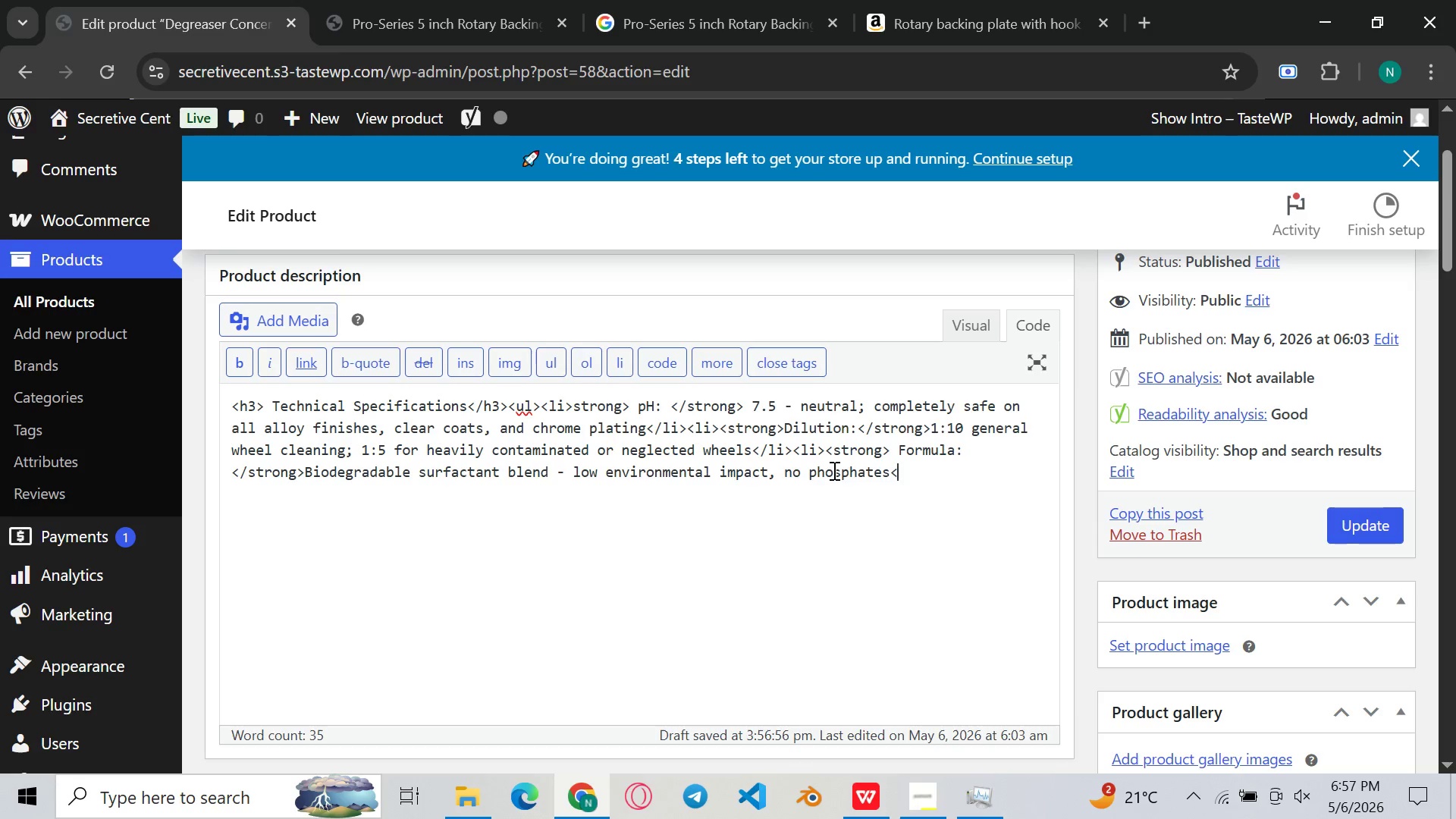 
hold_key(key=ShiftLeft, duration=0.39)
 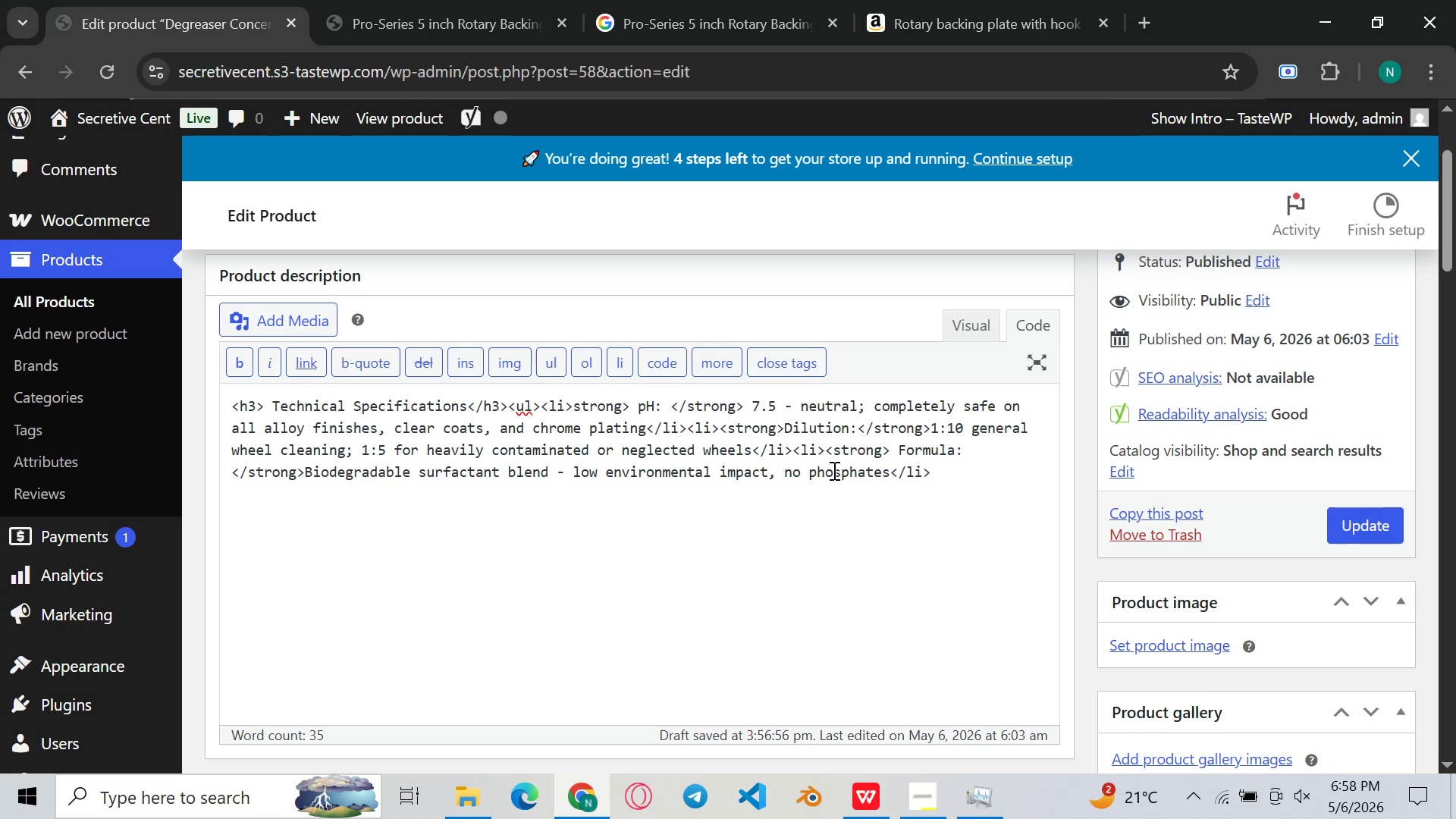 
wait(5.08)
 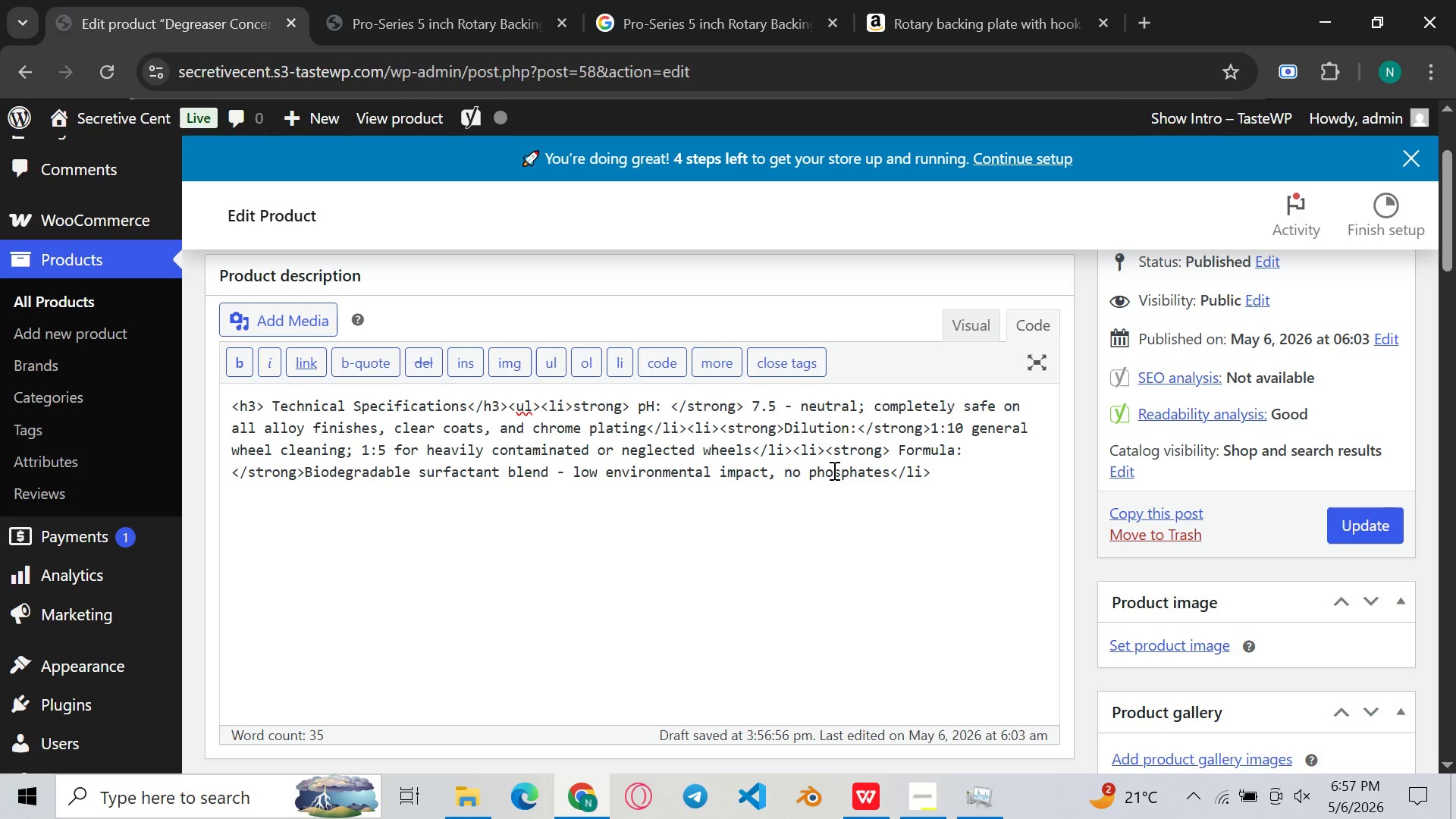 
type(,li>)
 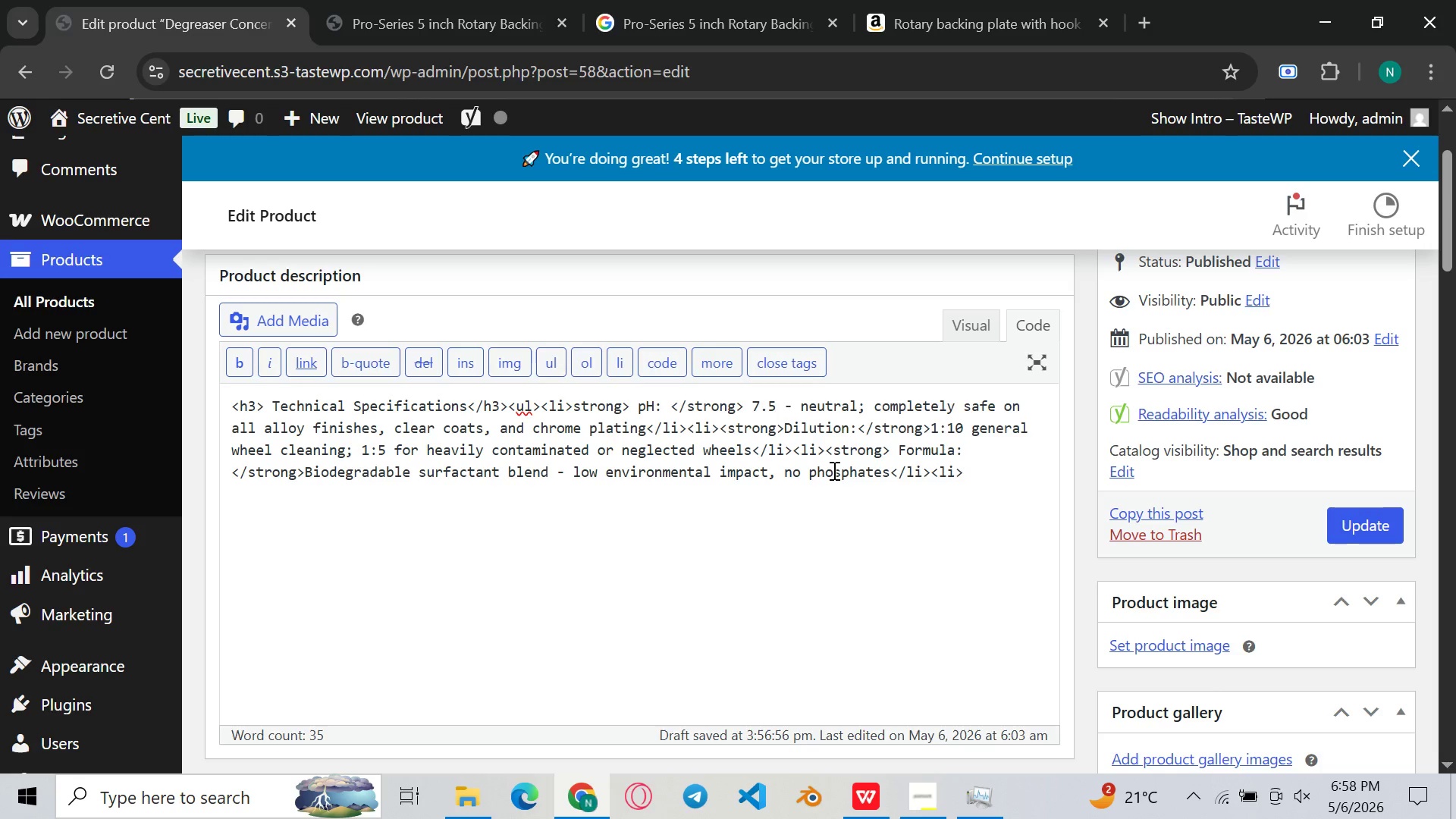 
wait(5.11)
 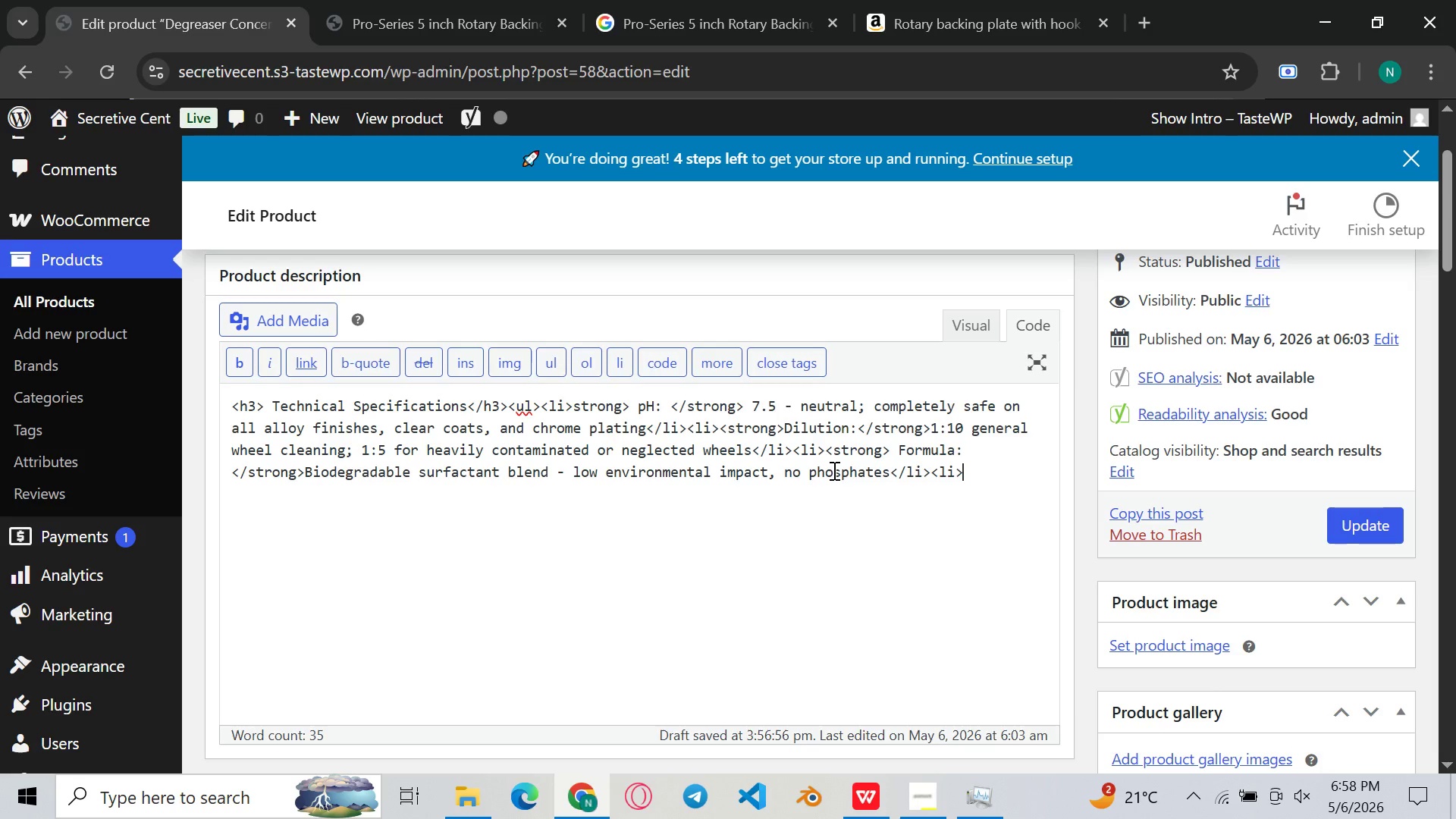 
type(<STRi)
key(Backspace)
type(ong>Not compatible )
 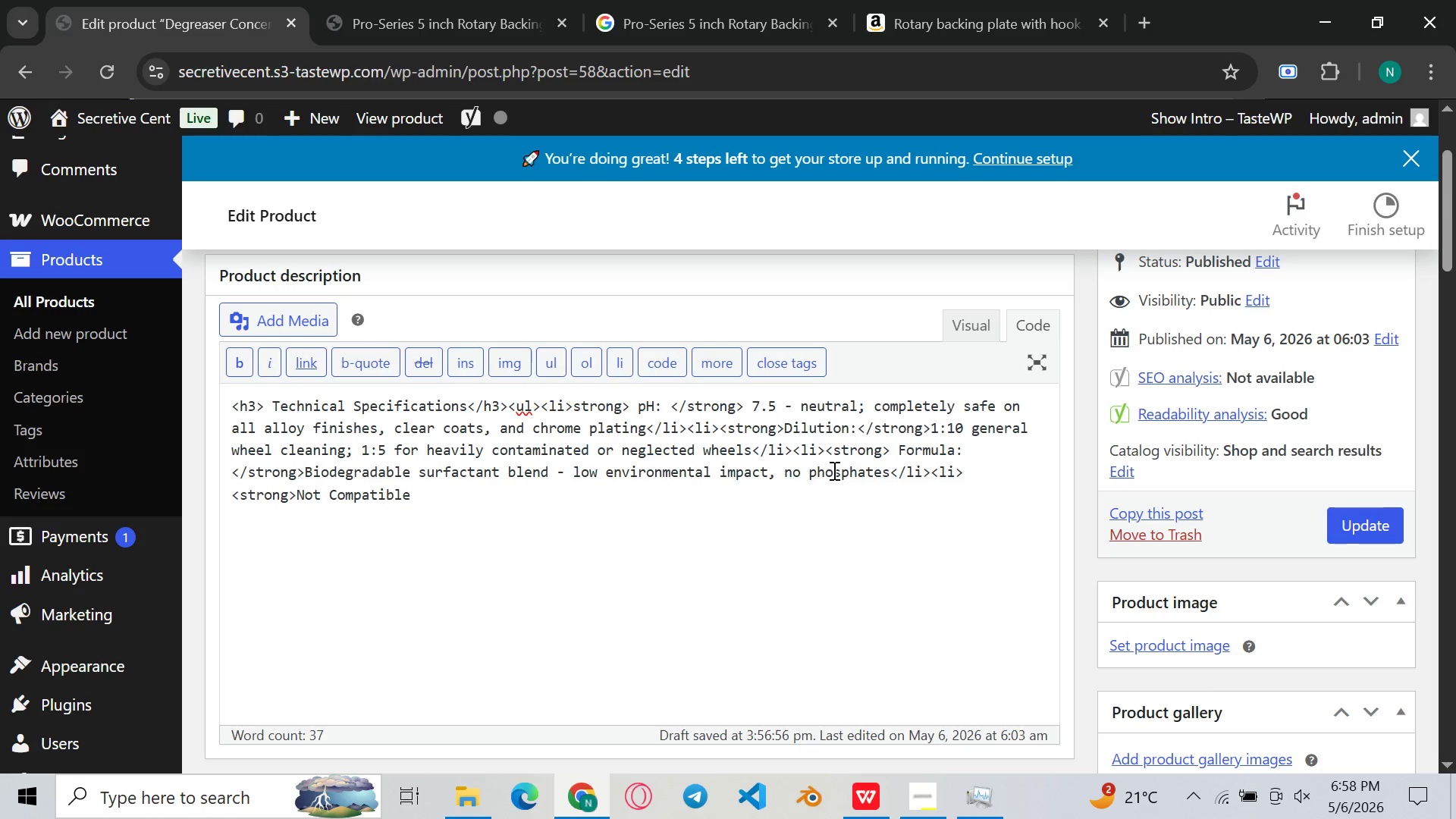 
type(With:<?strong>Raw or uncoated magnes)
key(Backspace)
type(sui)
key(Backspace)
key(Backspace)
type(u=iumm)
key(Backspace)
key(Backspace)
key(Backspace)
key(Backspace)
key(Backspace)
key(Backspace)
type(ium )
 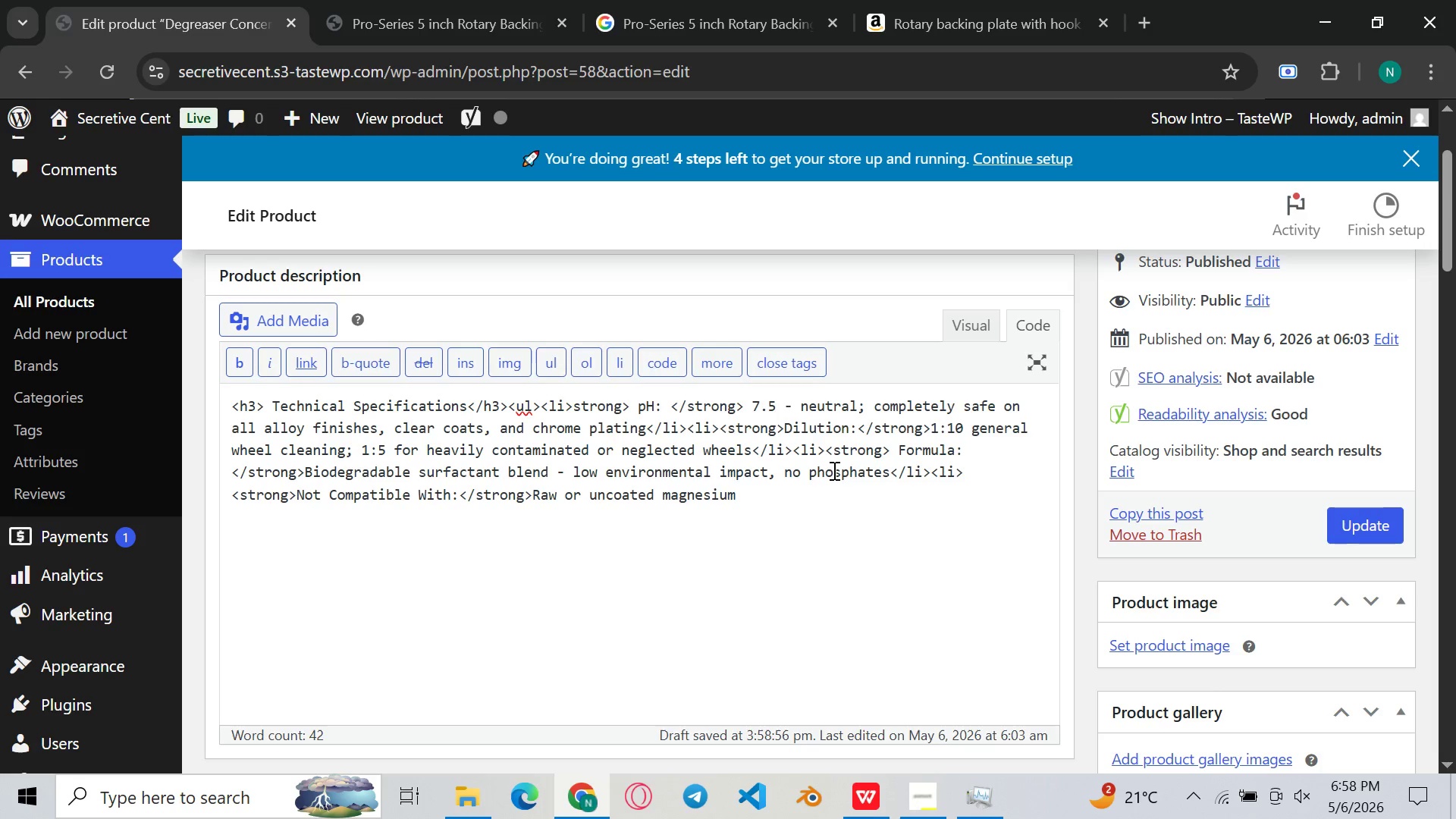 
type(wheels(use a magnesium-specific)
 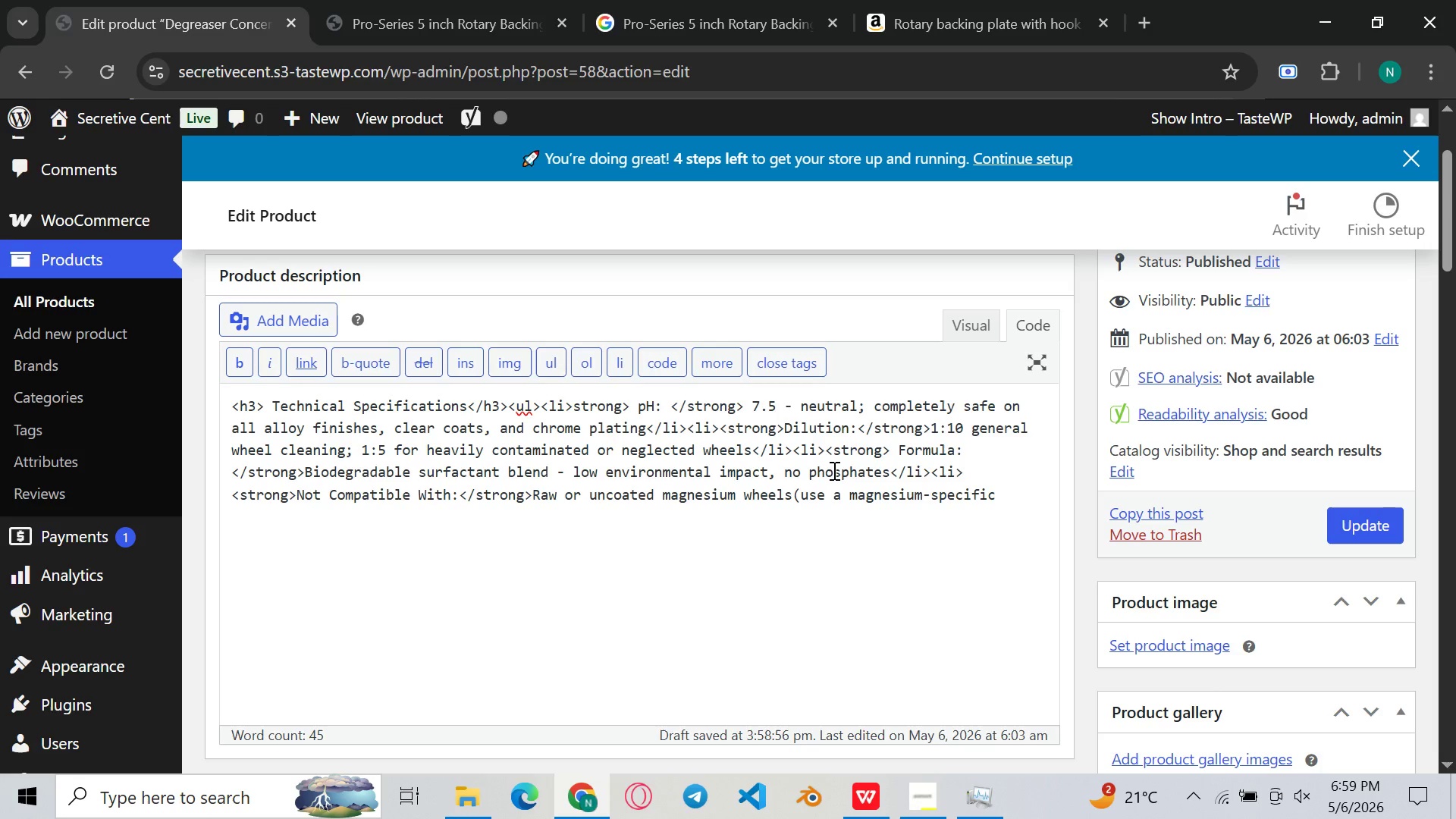 
key(Space)
 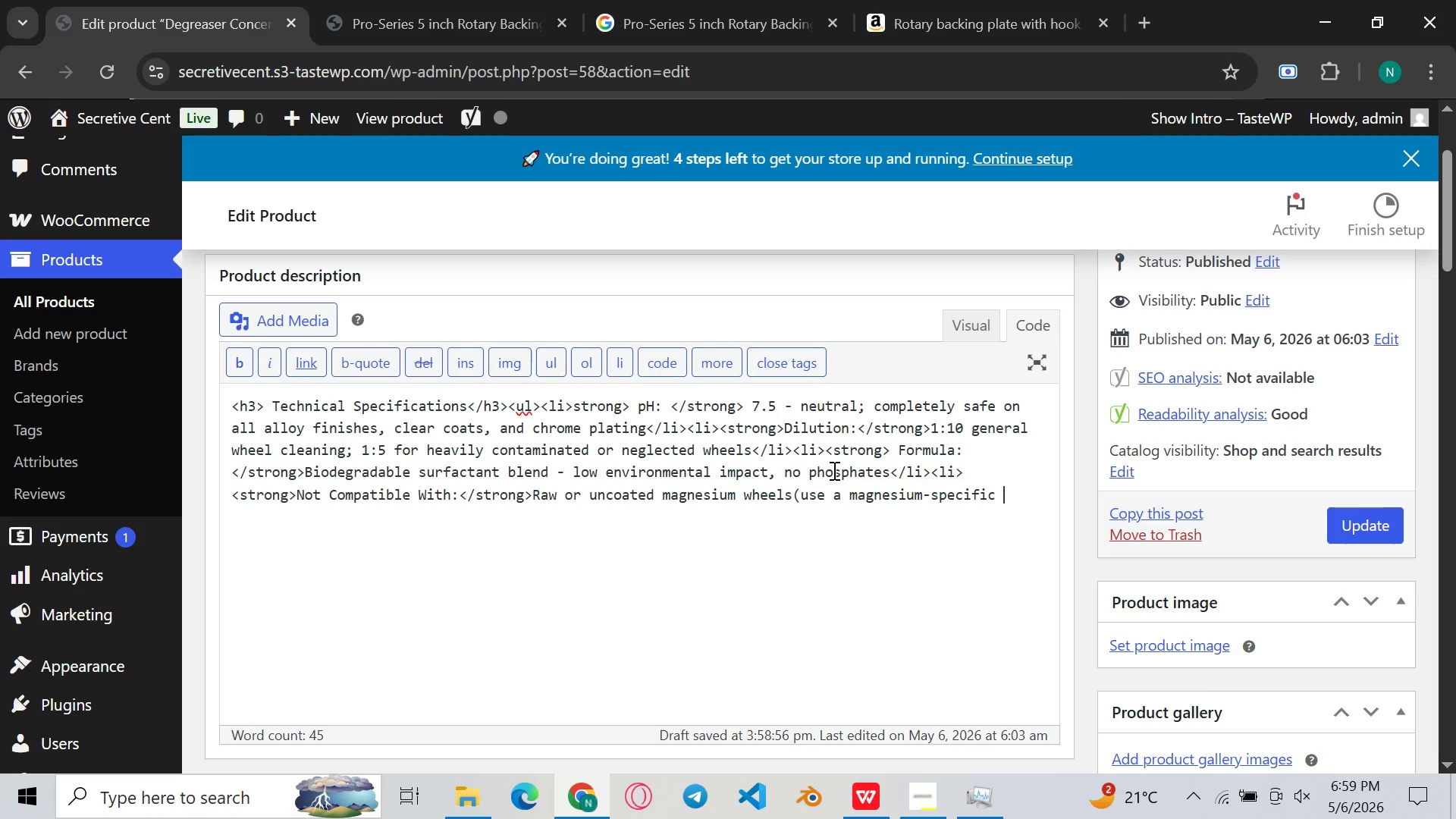 
type(product Scenario)
key(Backspace)
key(Backspace)
key(Backspace)
key(Backspace)
key(Backspace)
key(Backspace)
key(Backspace)
key(Backspace)
key(Backspace)
 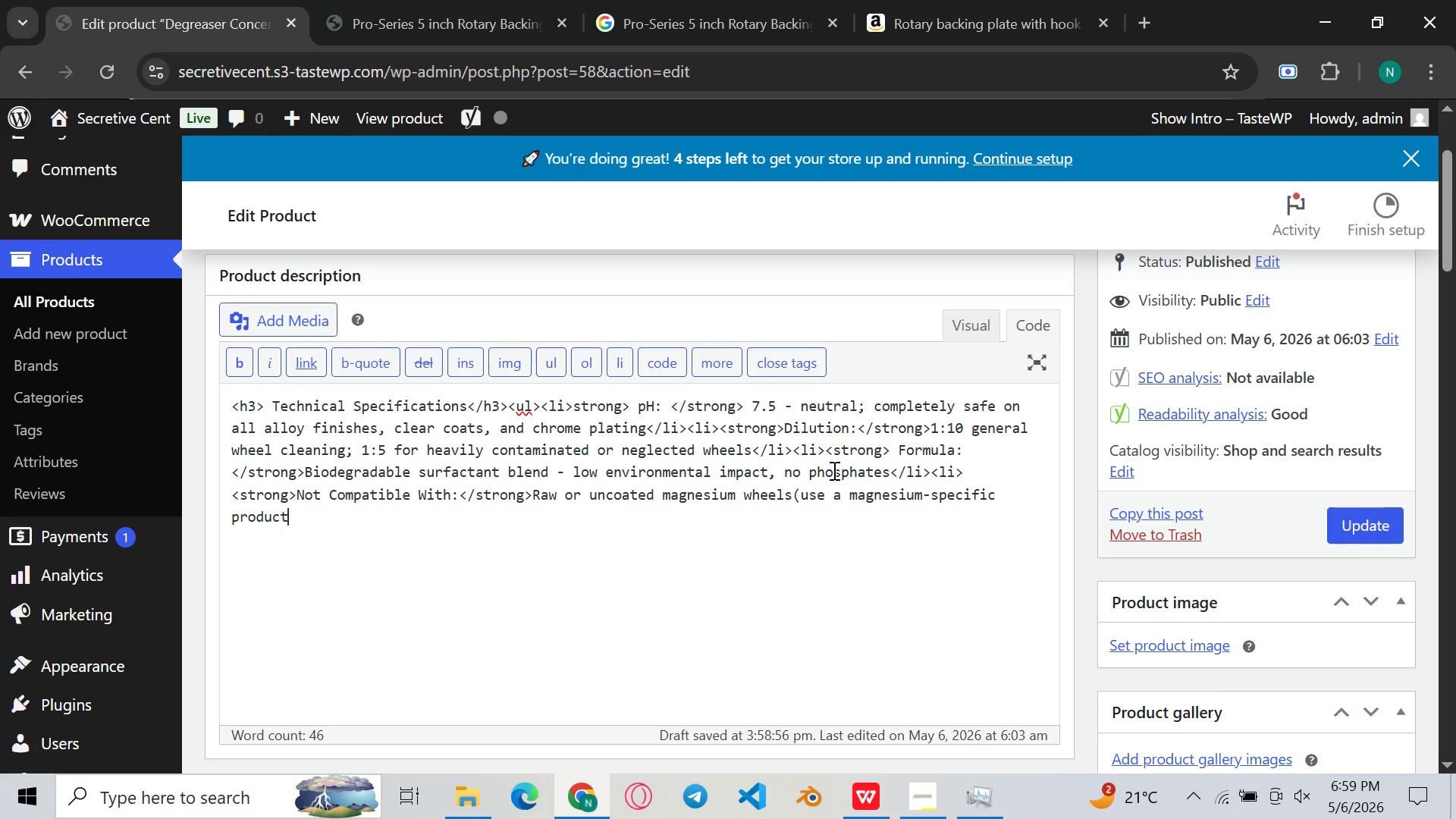 
key(Shift+0)
 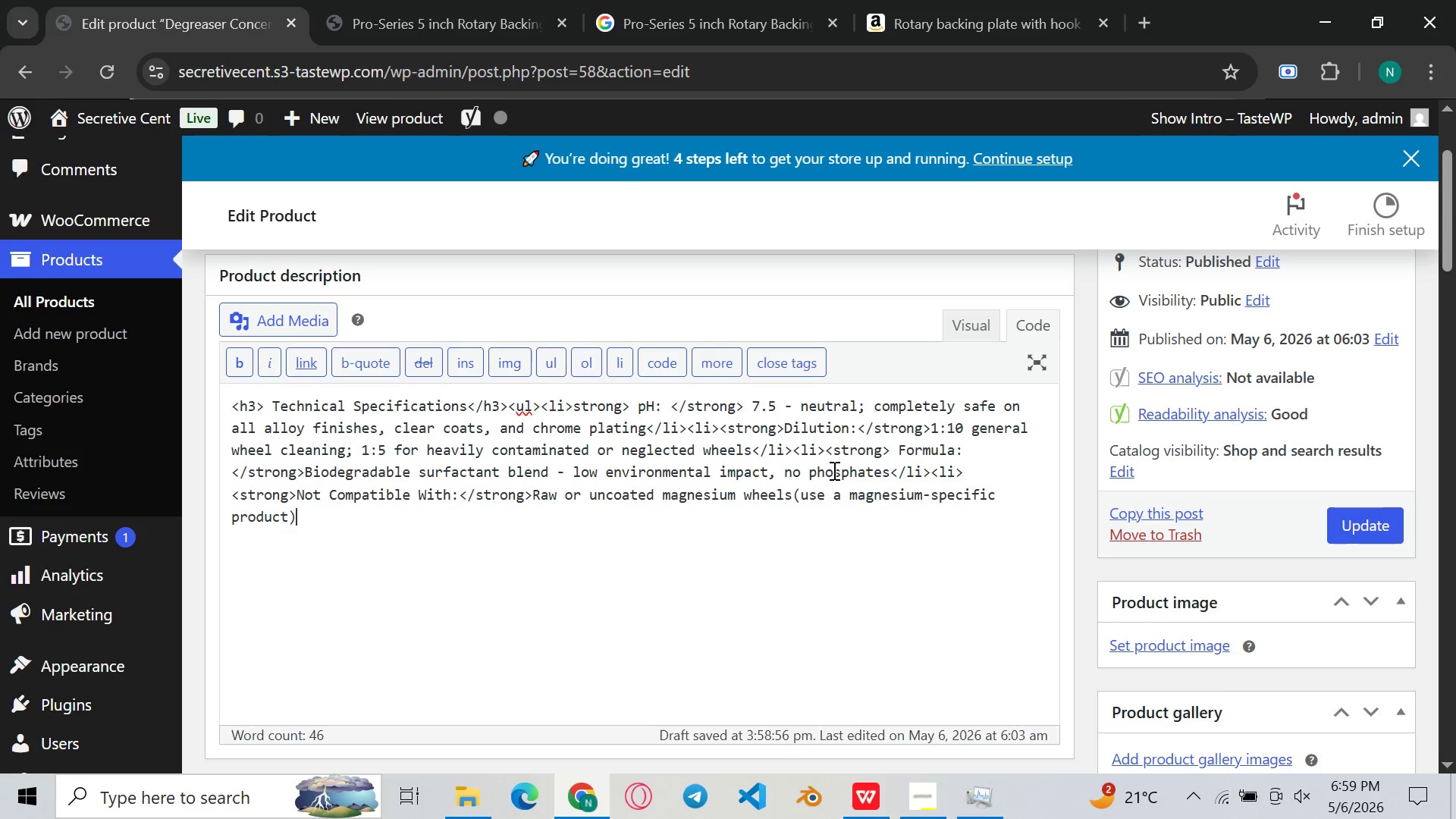 
key(Space)
 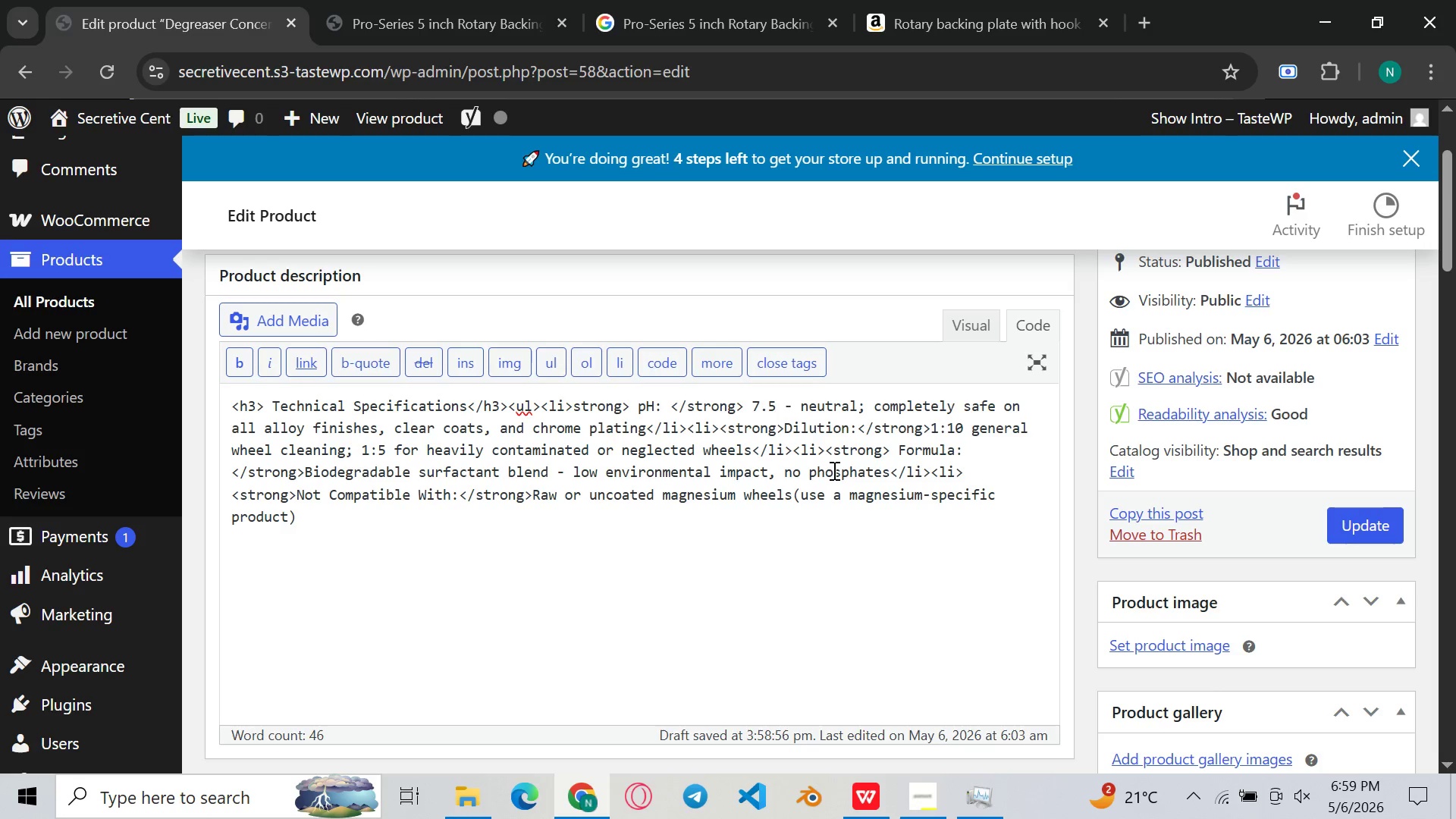 
key(Shift+Comma)
 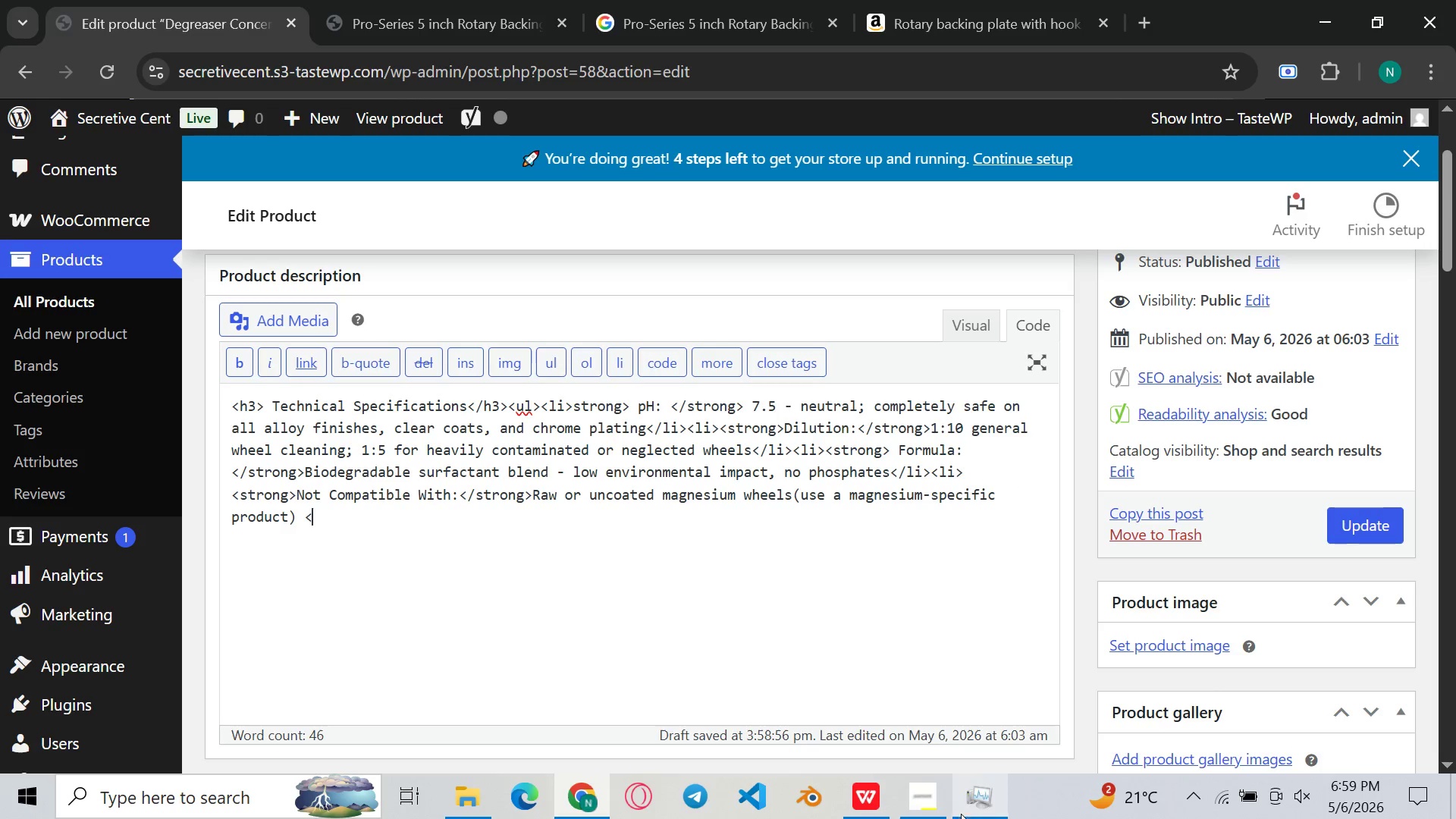 
left_click([928, 811])